 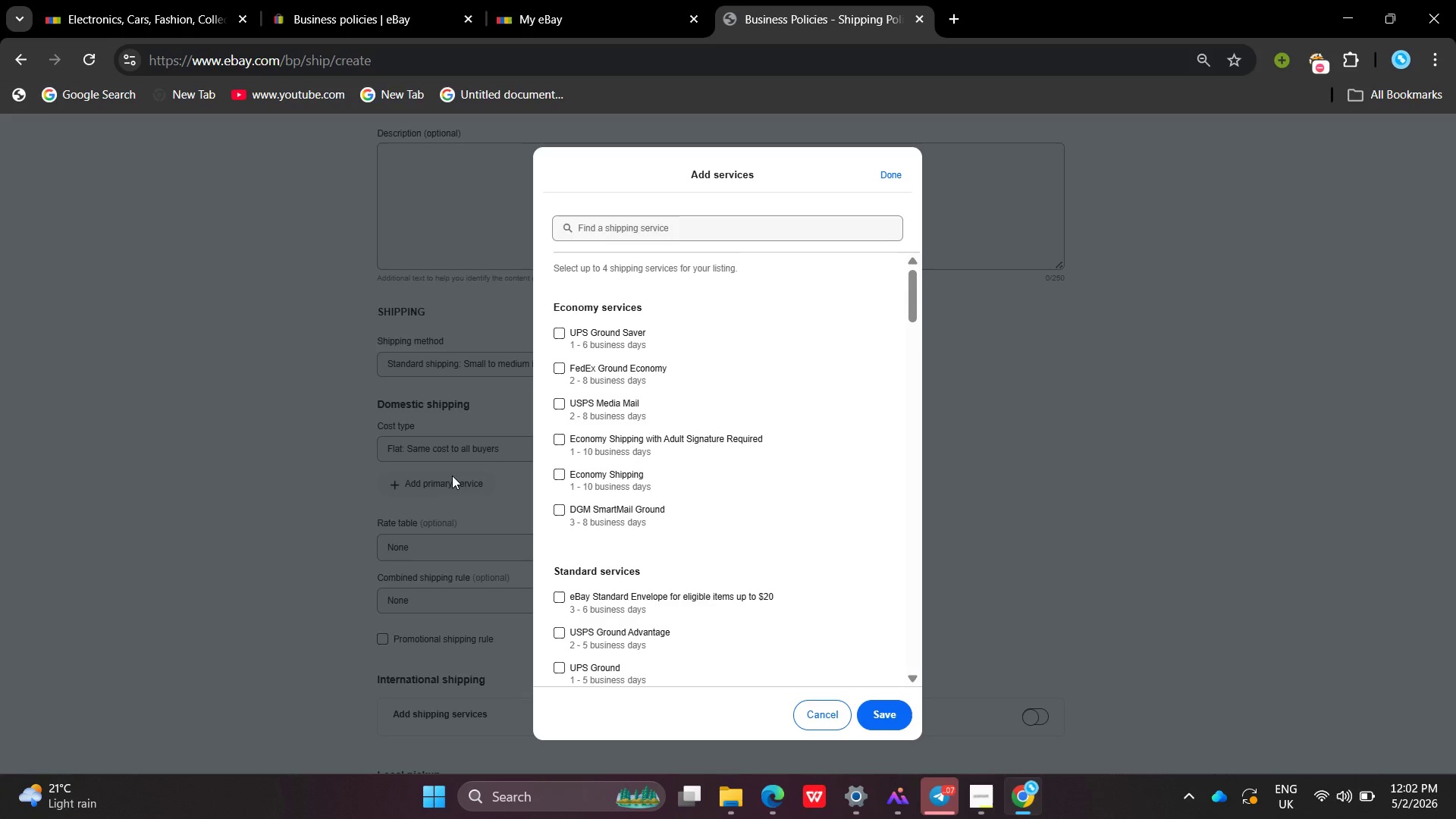 
type(in)
 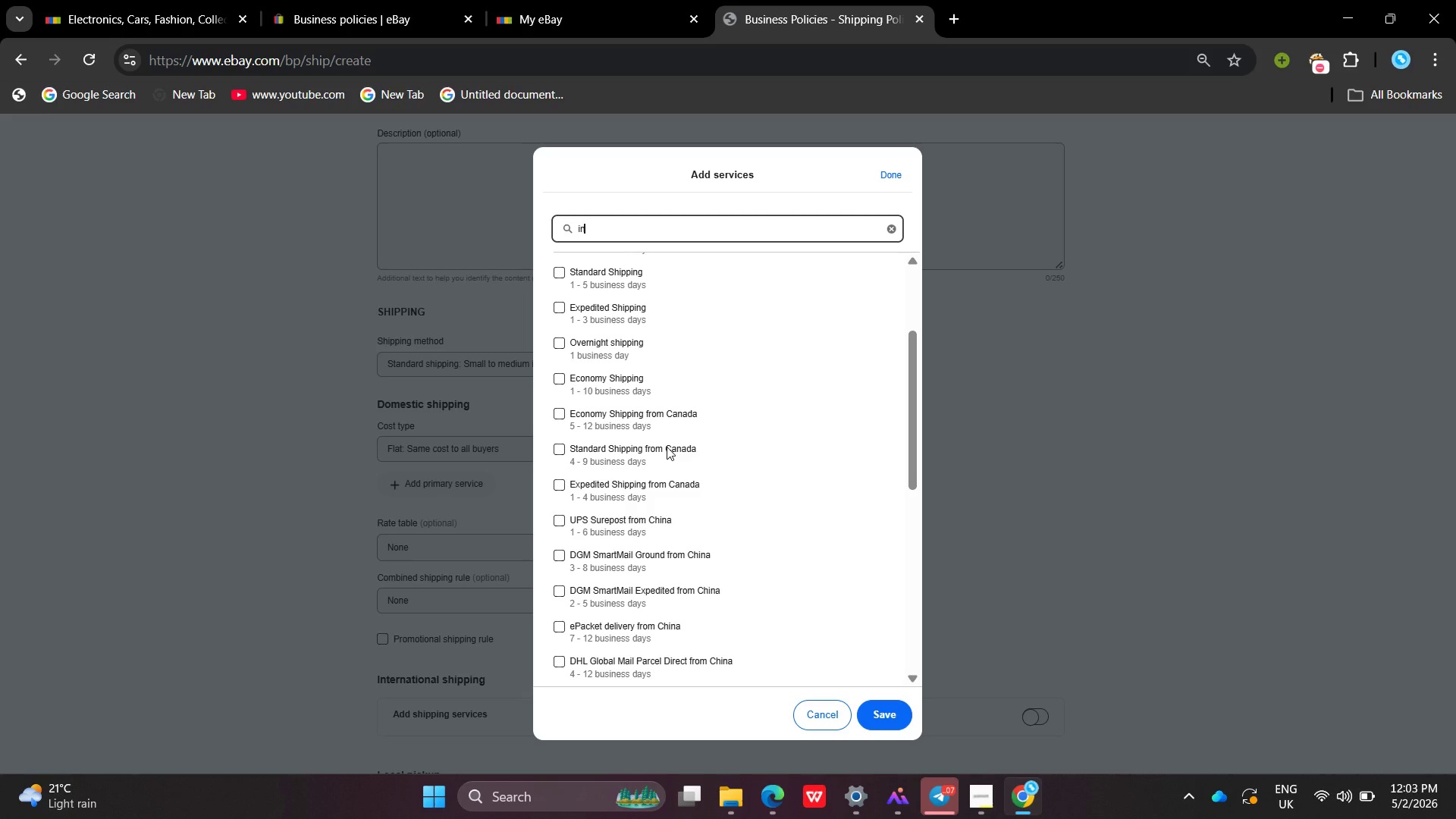 
wait(38.19)
 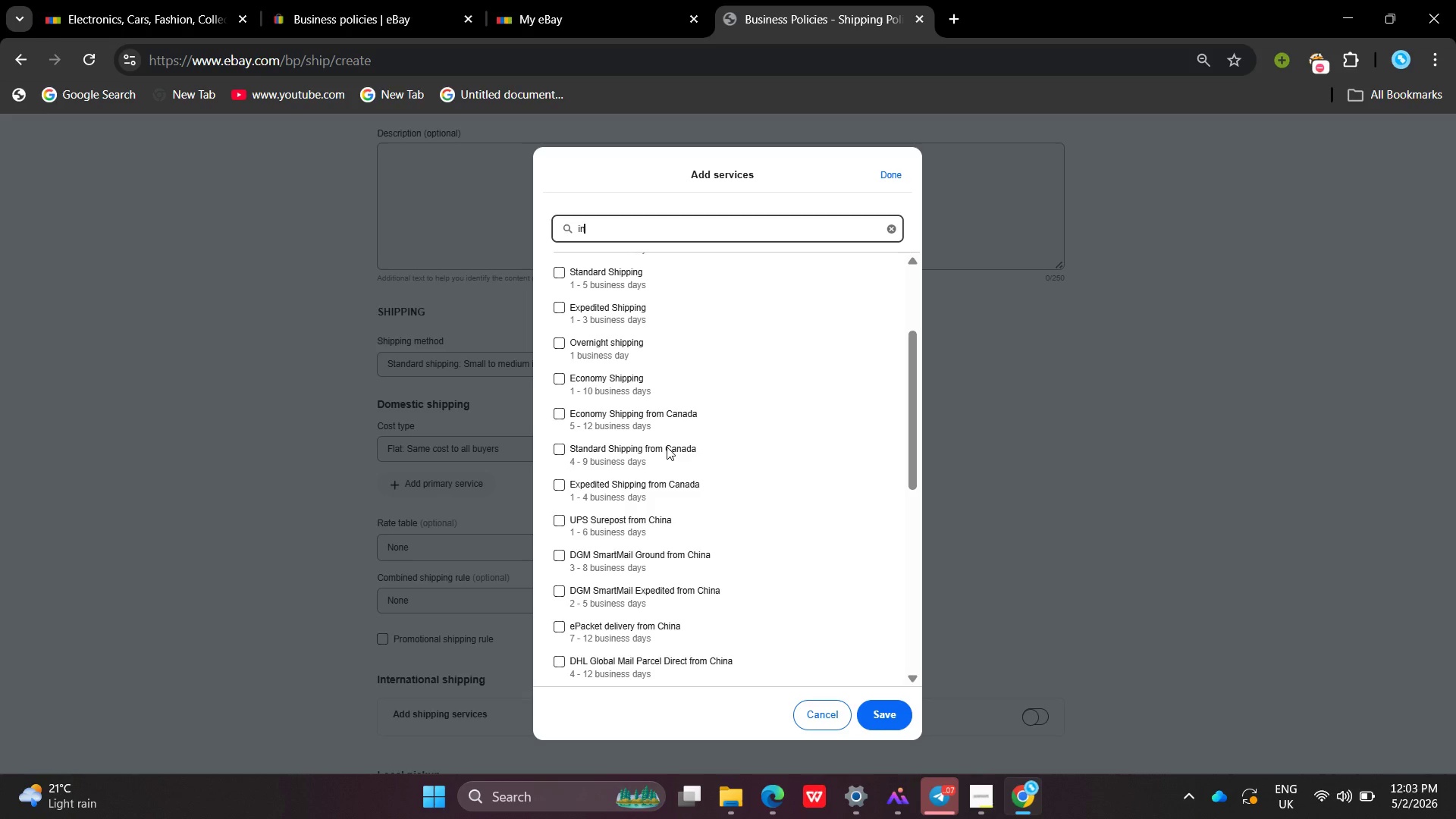 
type(te)
 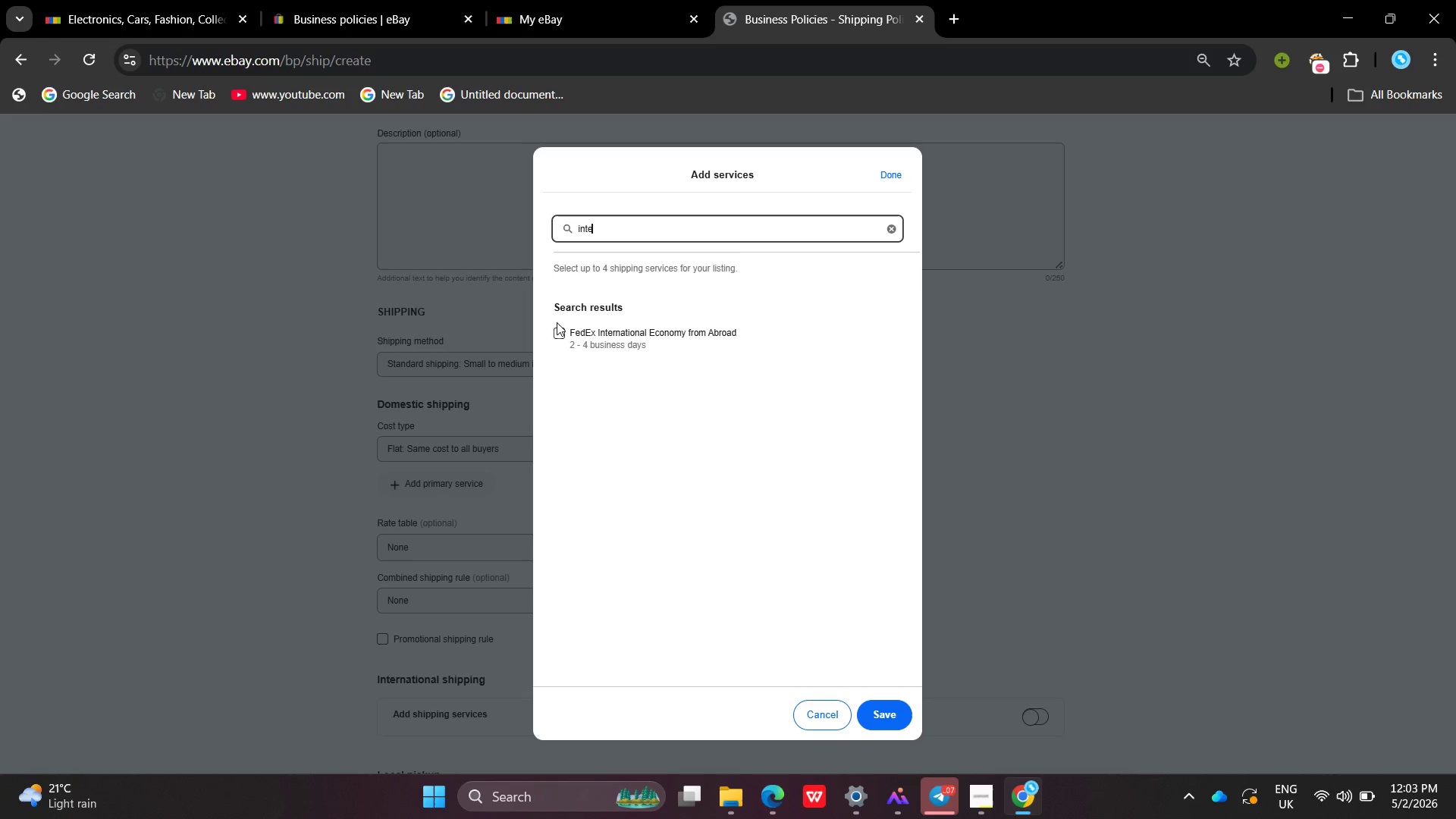 
left_click([560, 326])
 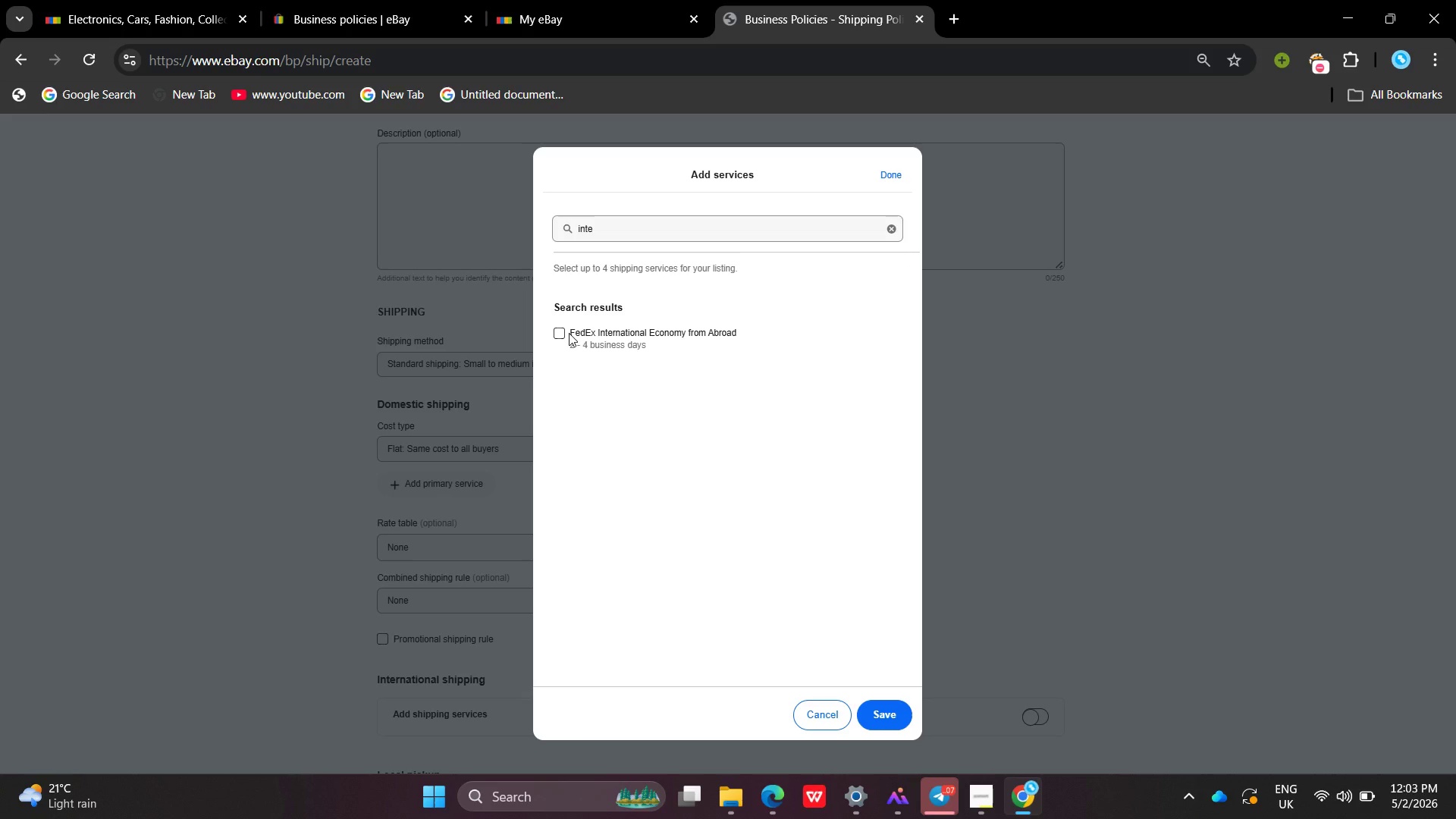 
left_click([569, 333])
 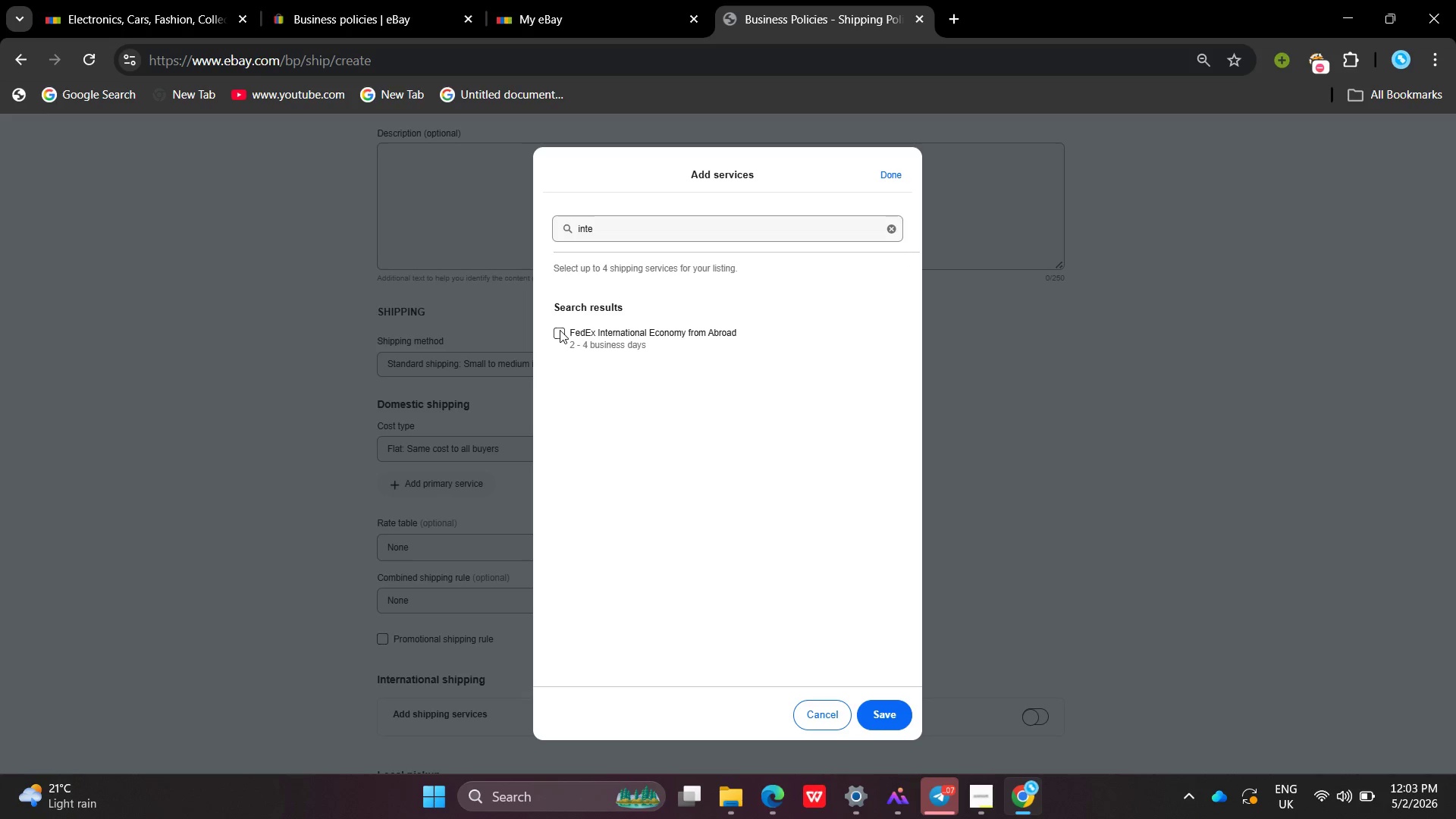 
left_click([560, 330])
 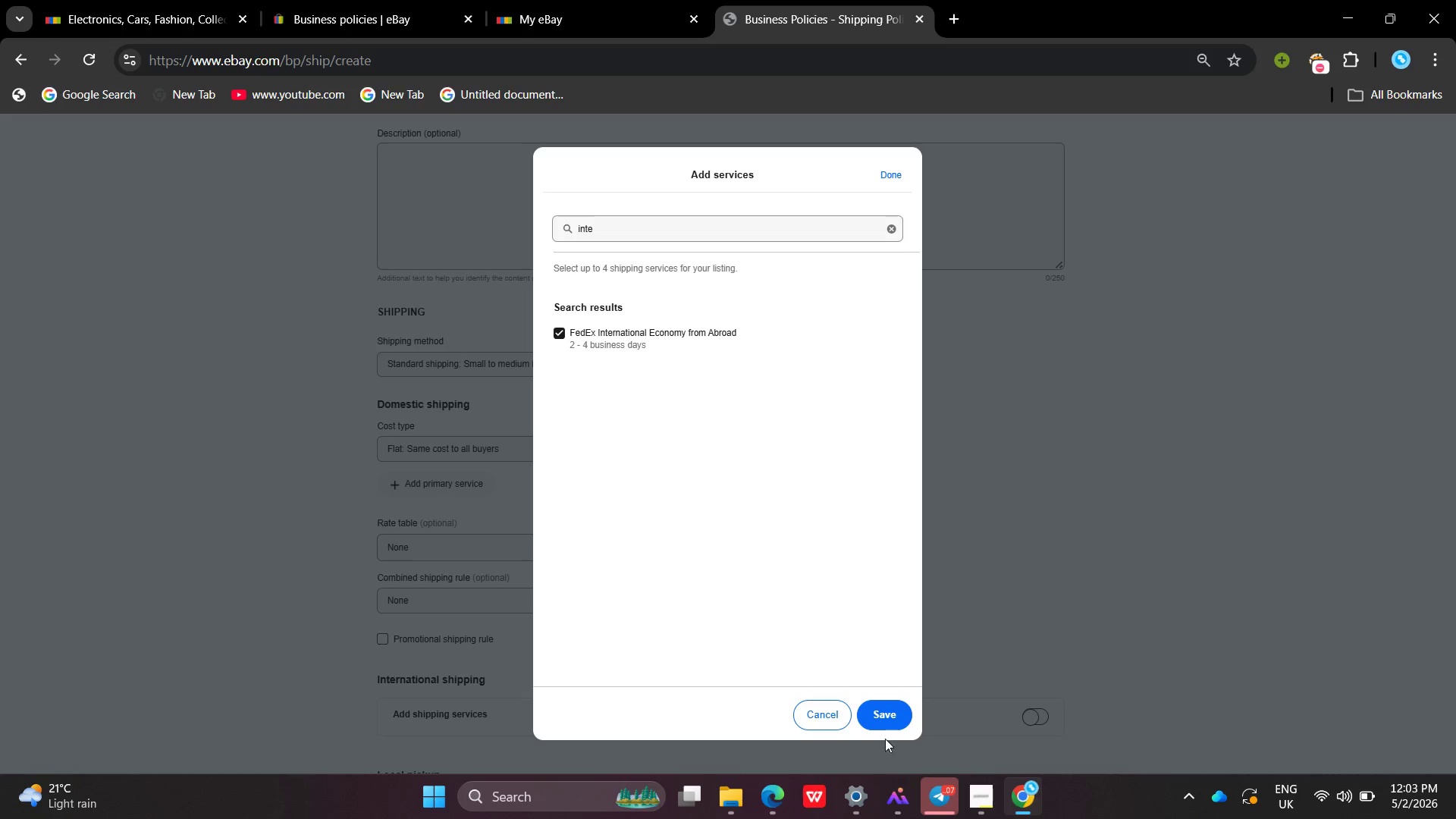 
left_click([885, 723])
 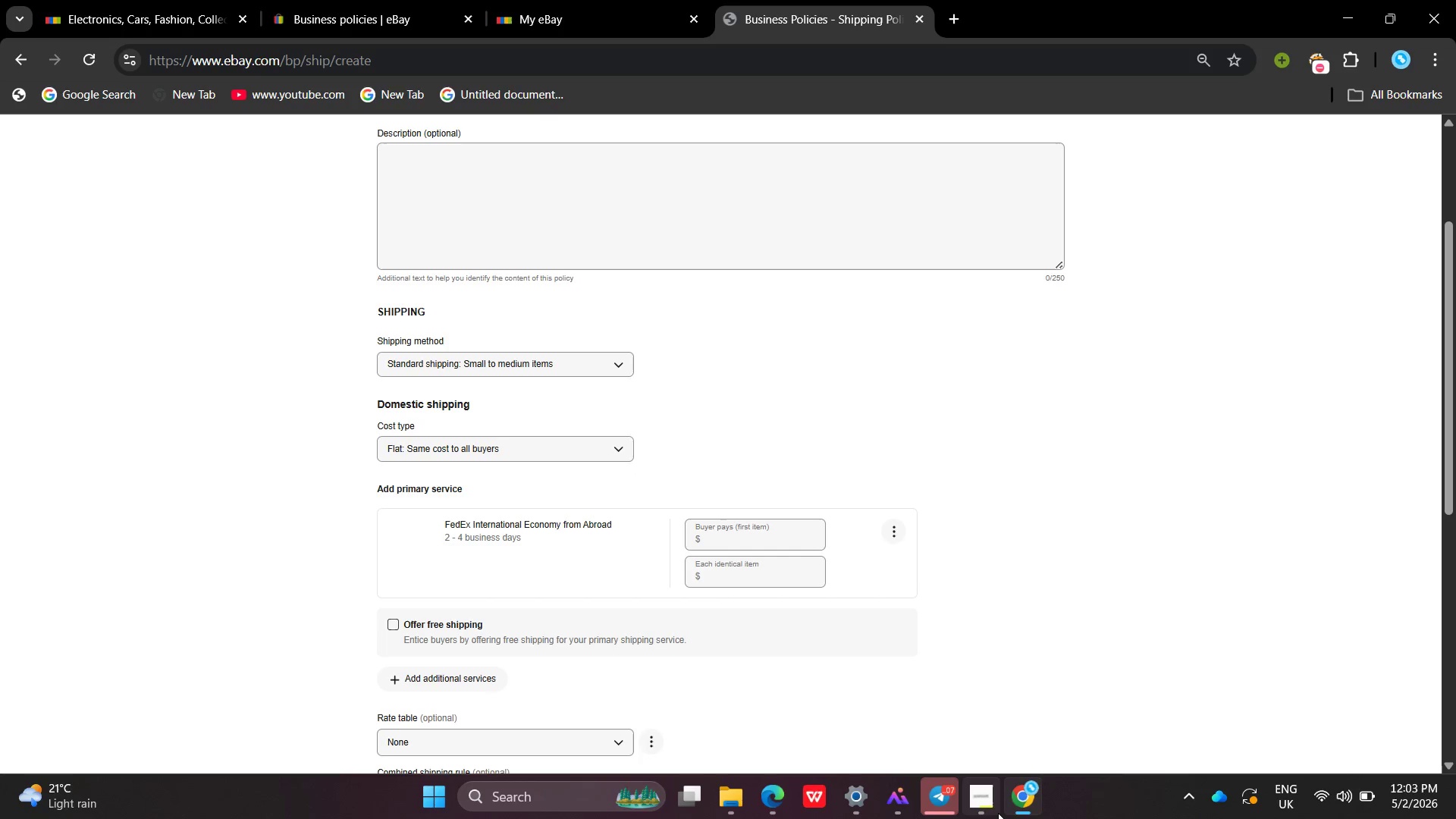 
left_click([998, 813])